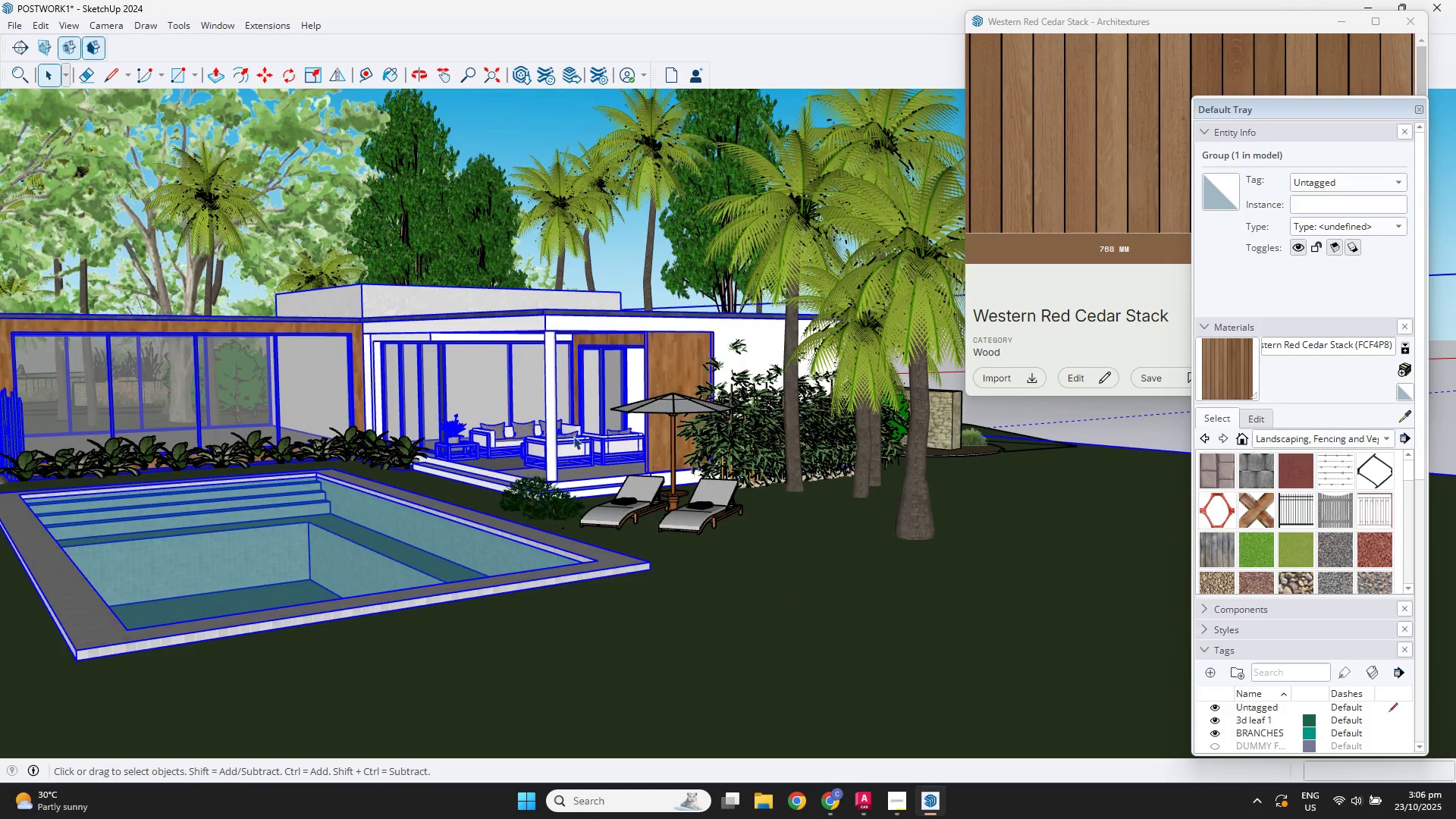 
key(Escape)
 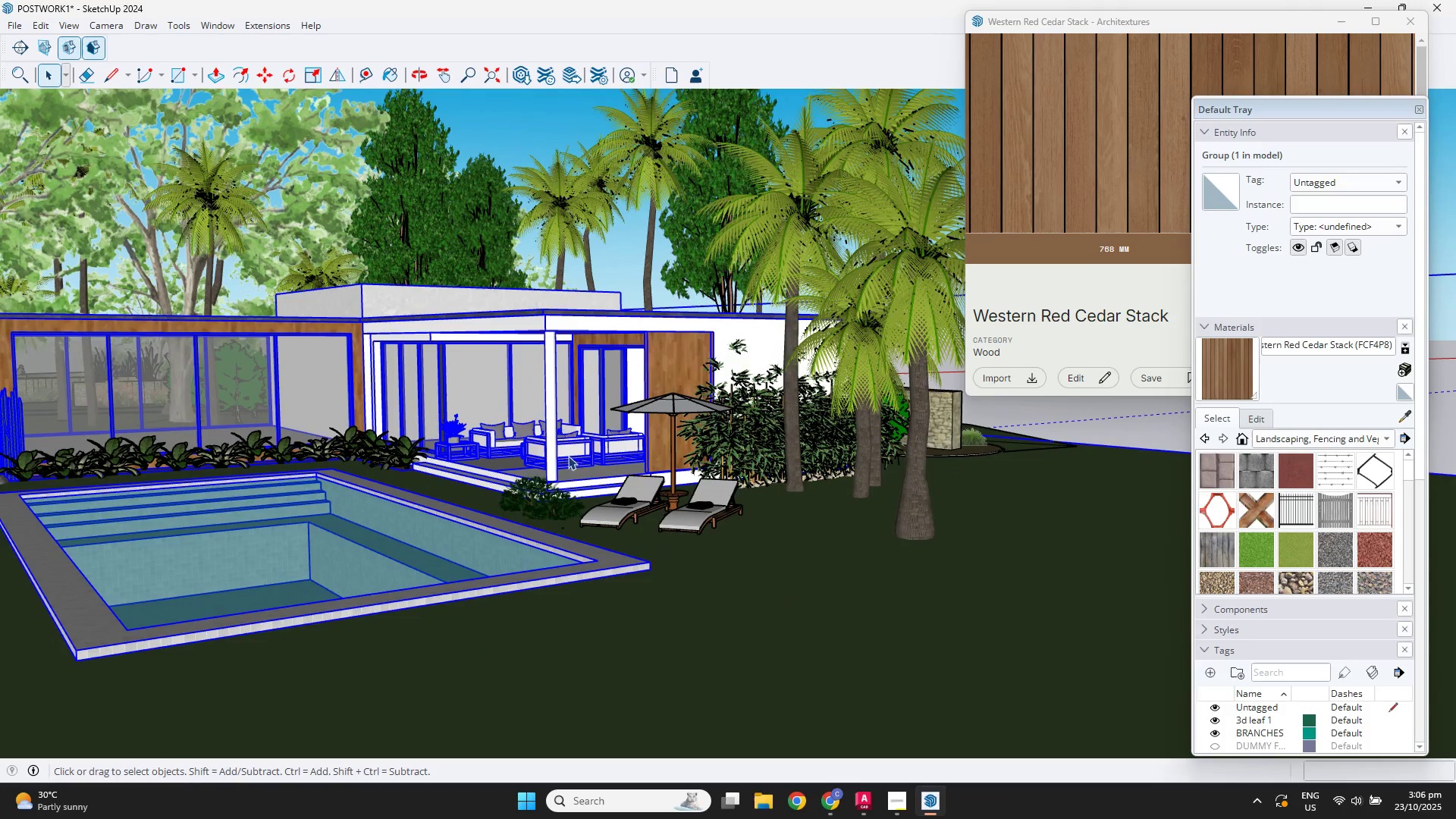 
key(Escape)
 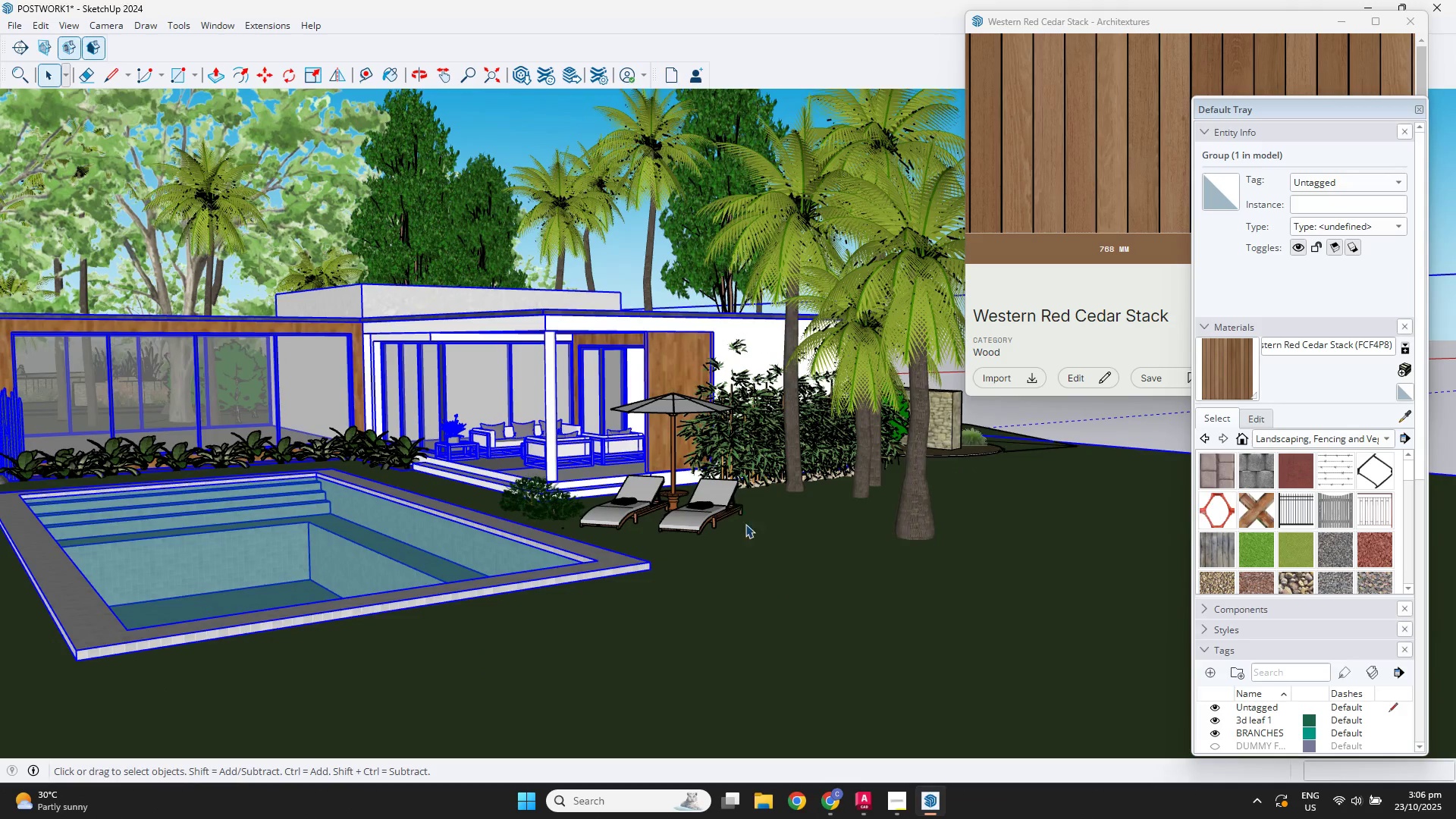 
key(Escape)
 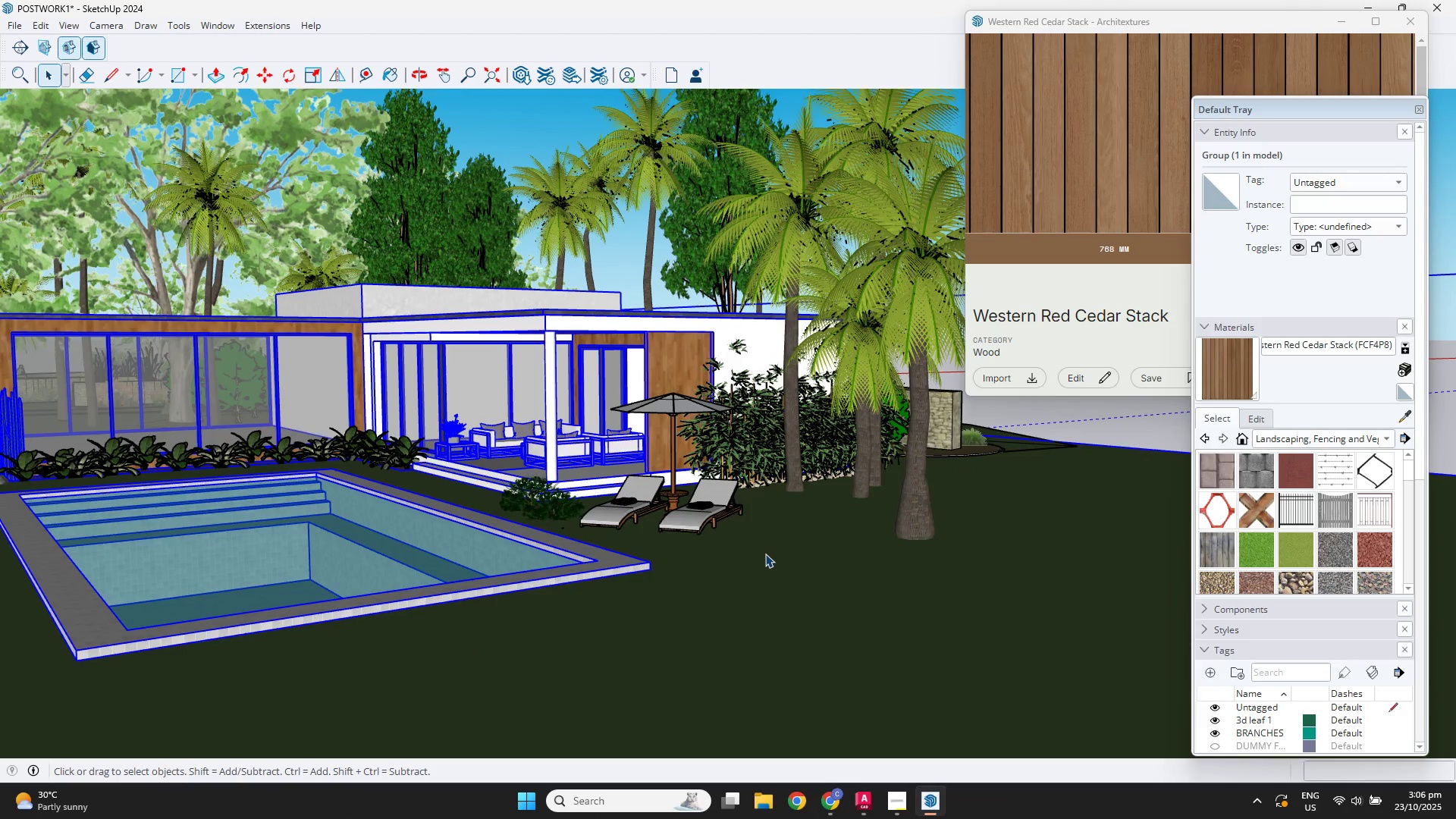 
left_click([765, 554])